 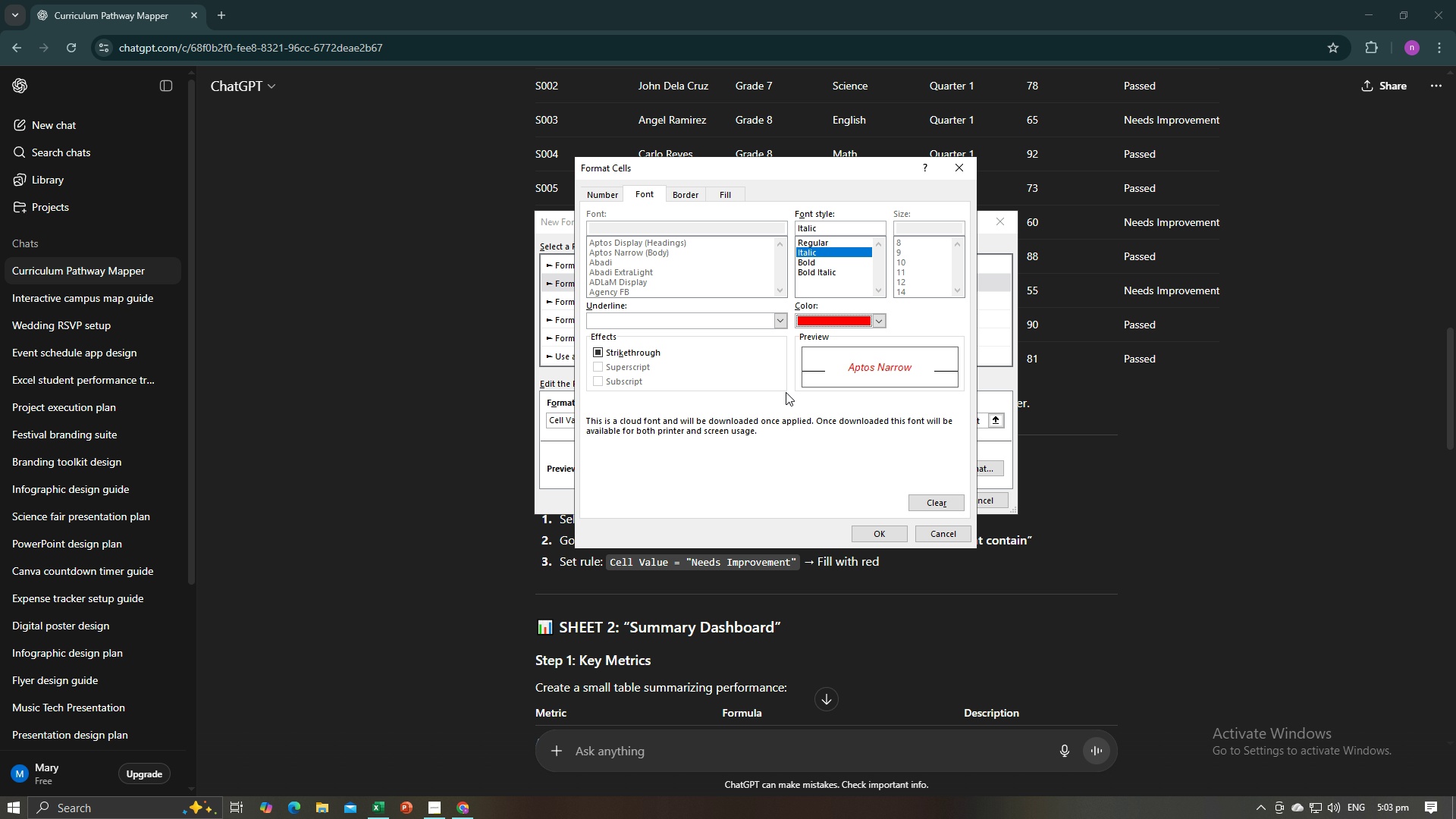 
left_click([844, 240])
 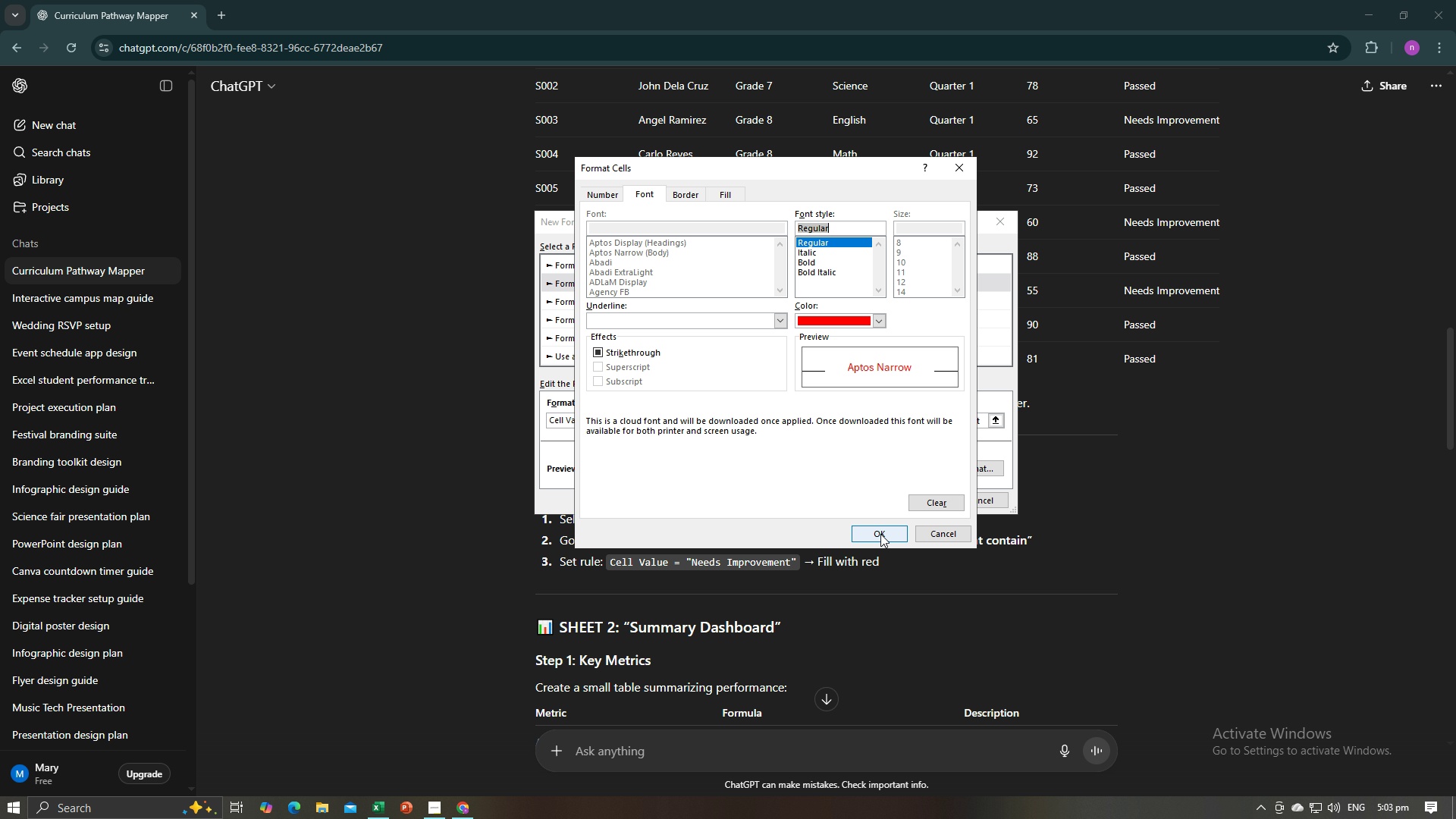 
left_click([880, 534])
 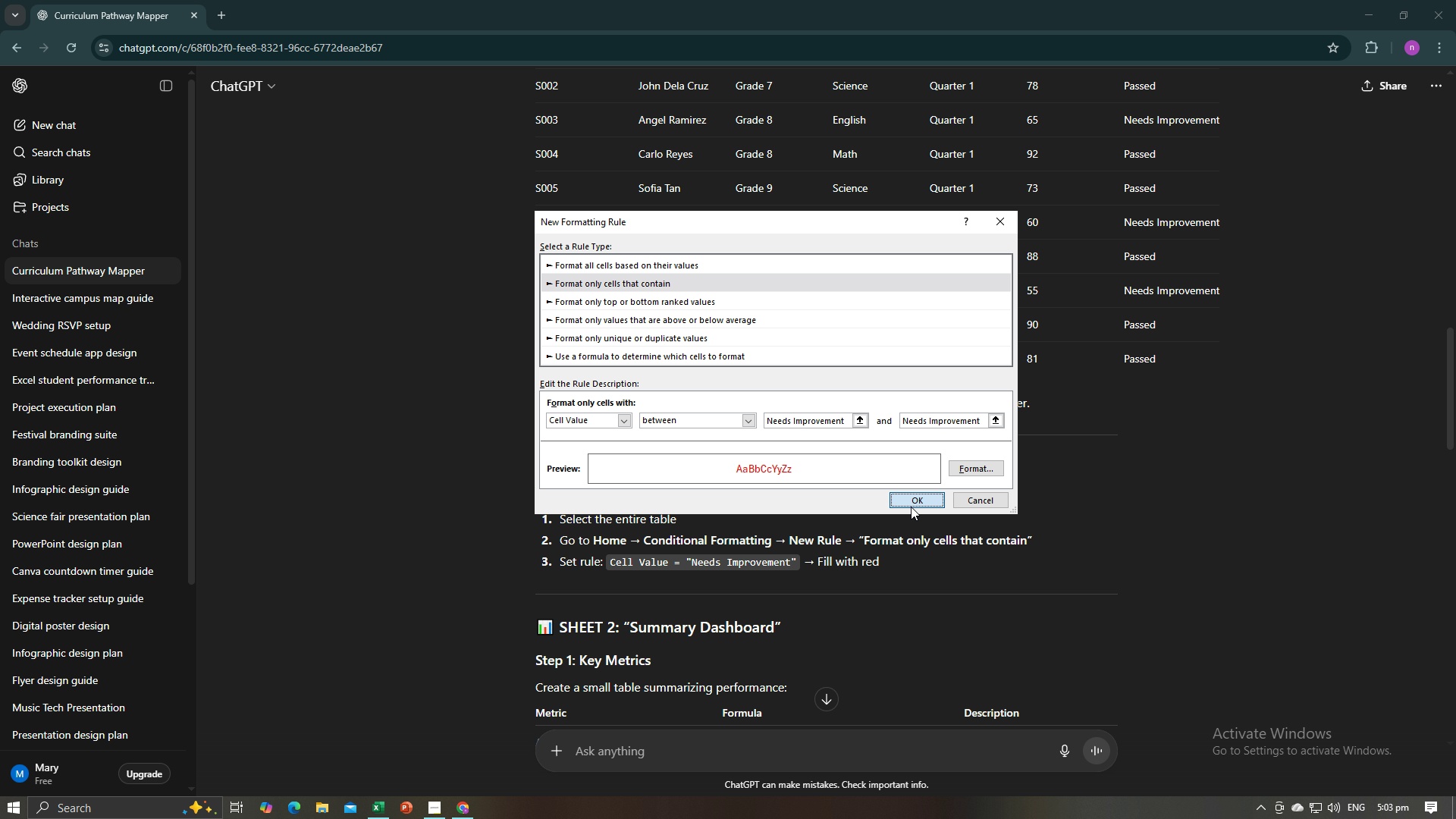 
left_click([911, 507])
 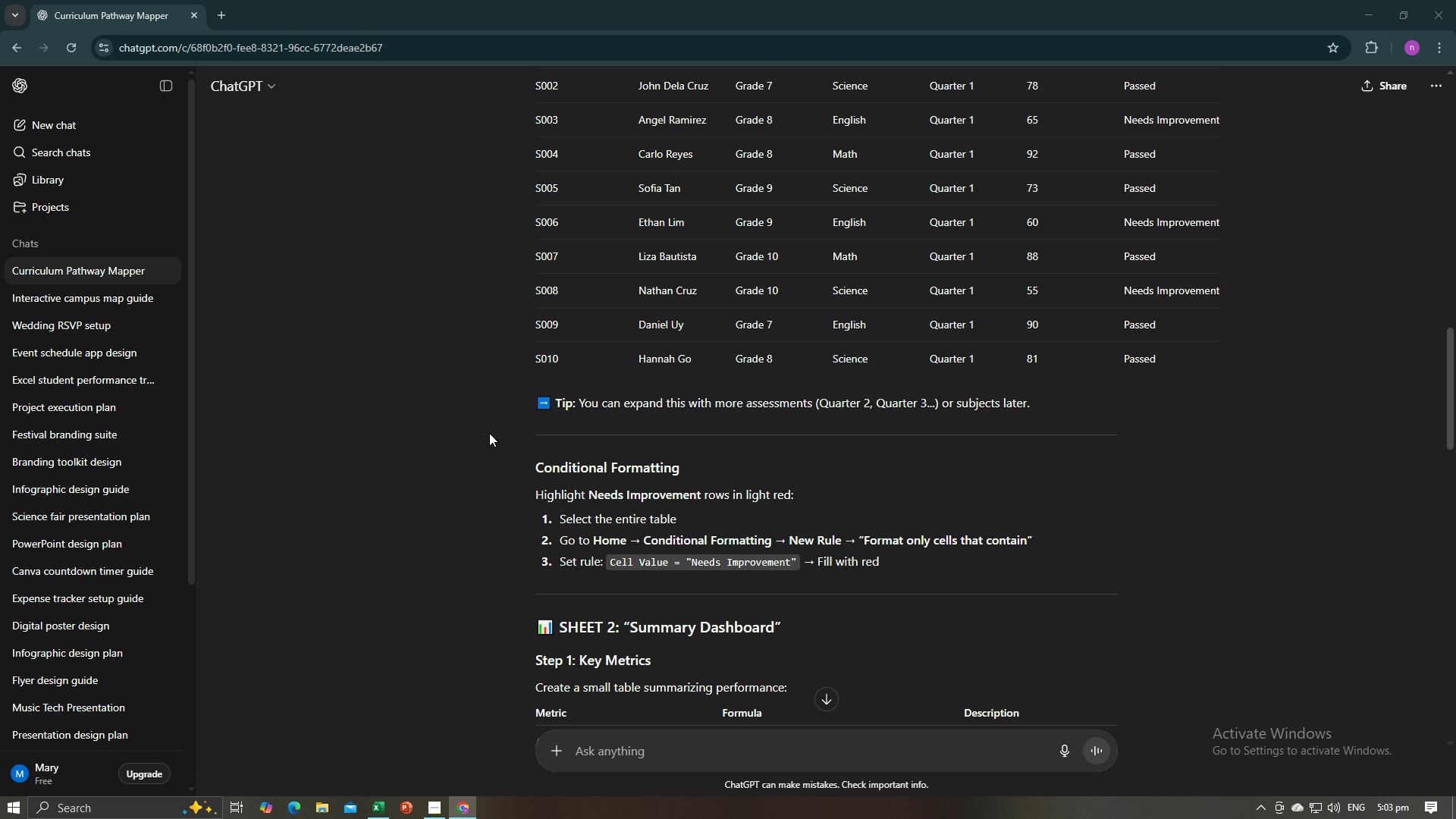 
key(Alt+AltLeft)
 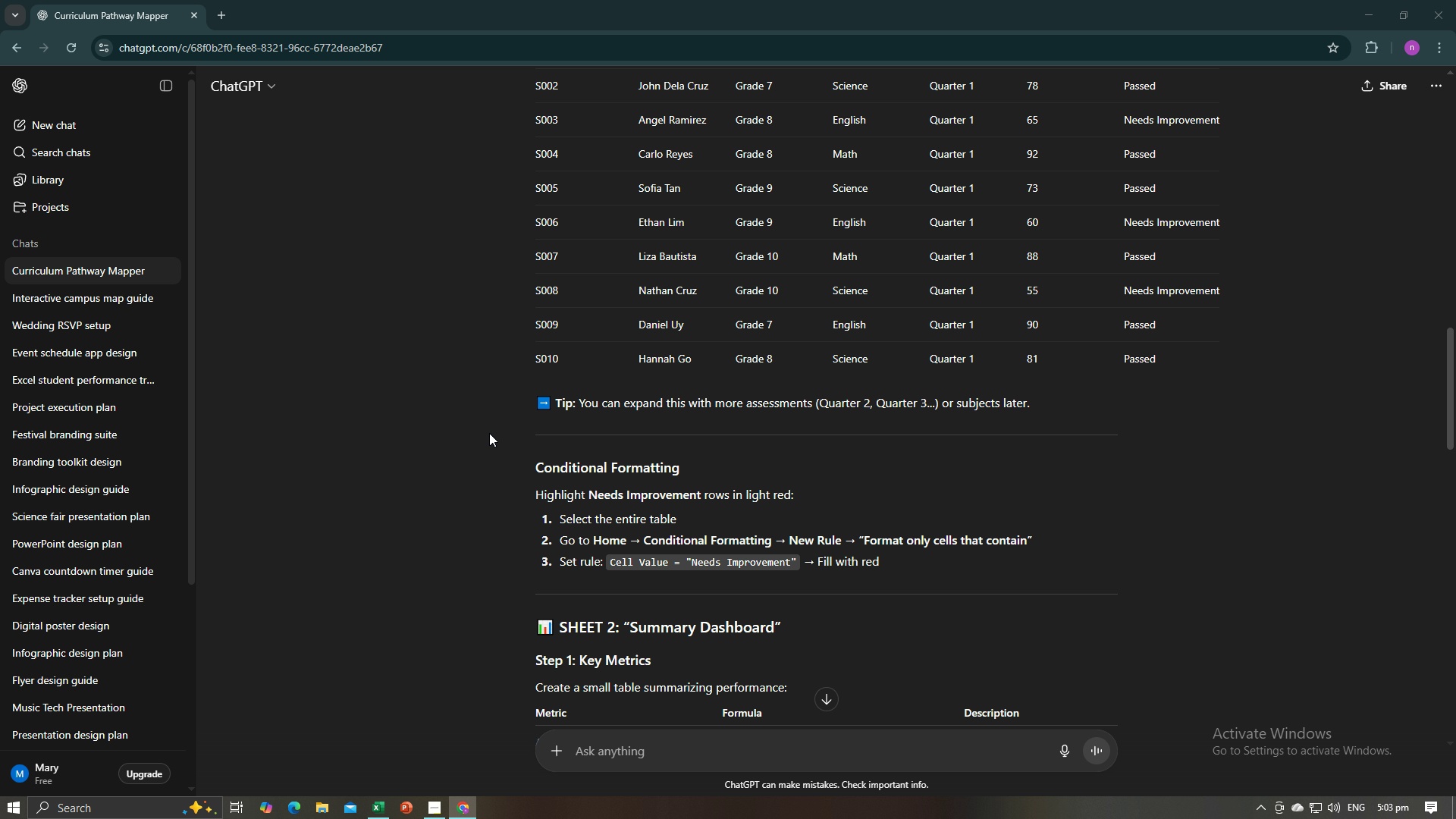 
key(Alt+Tab)